 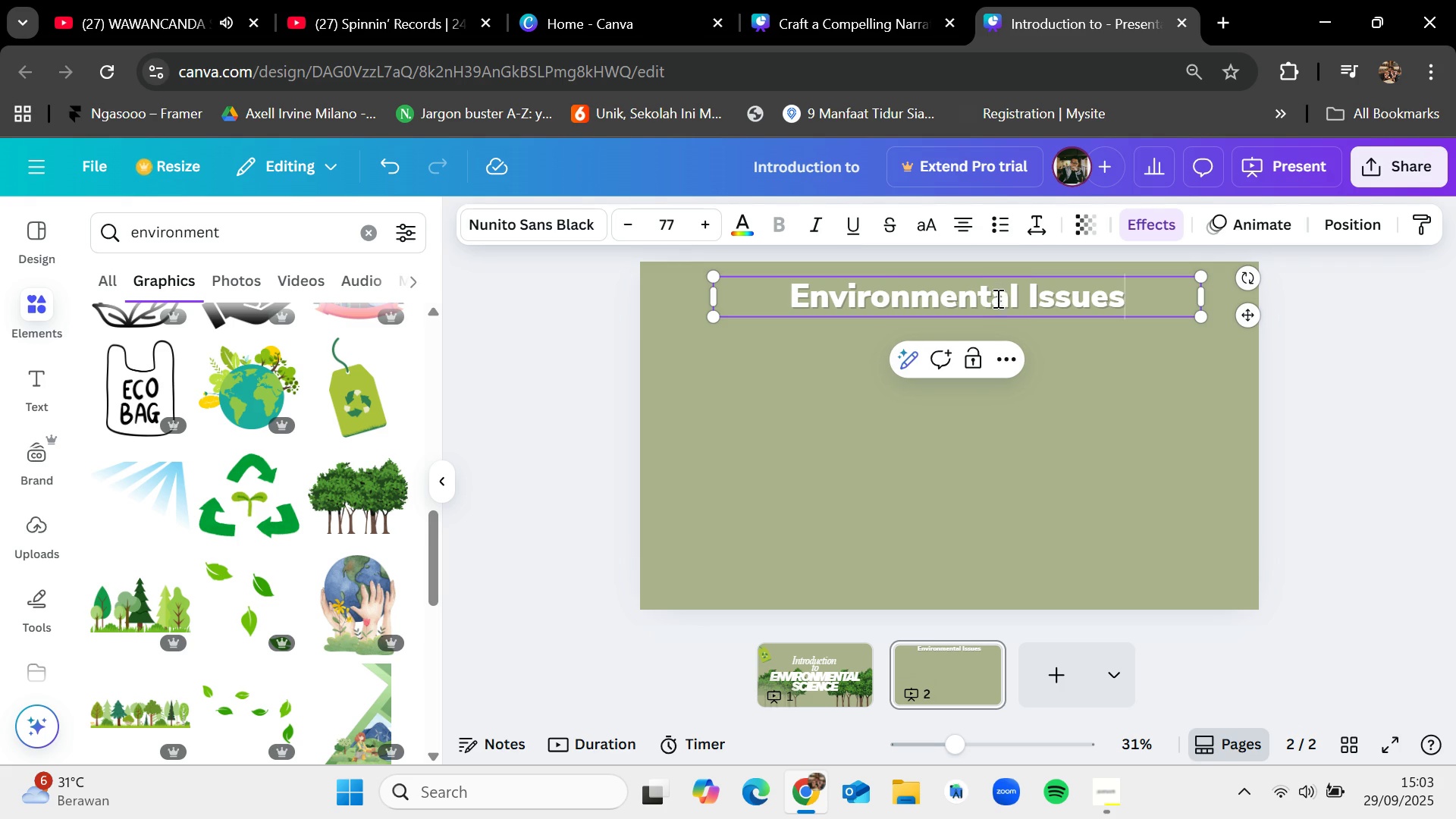 
left_click([1351, 464])
 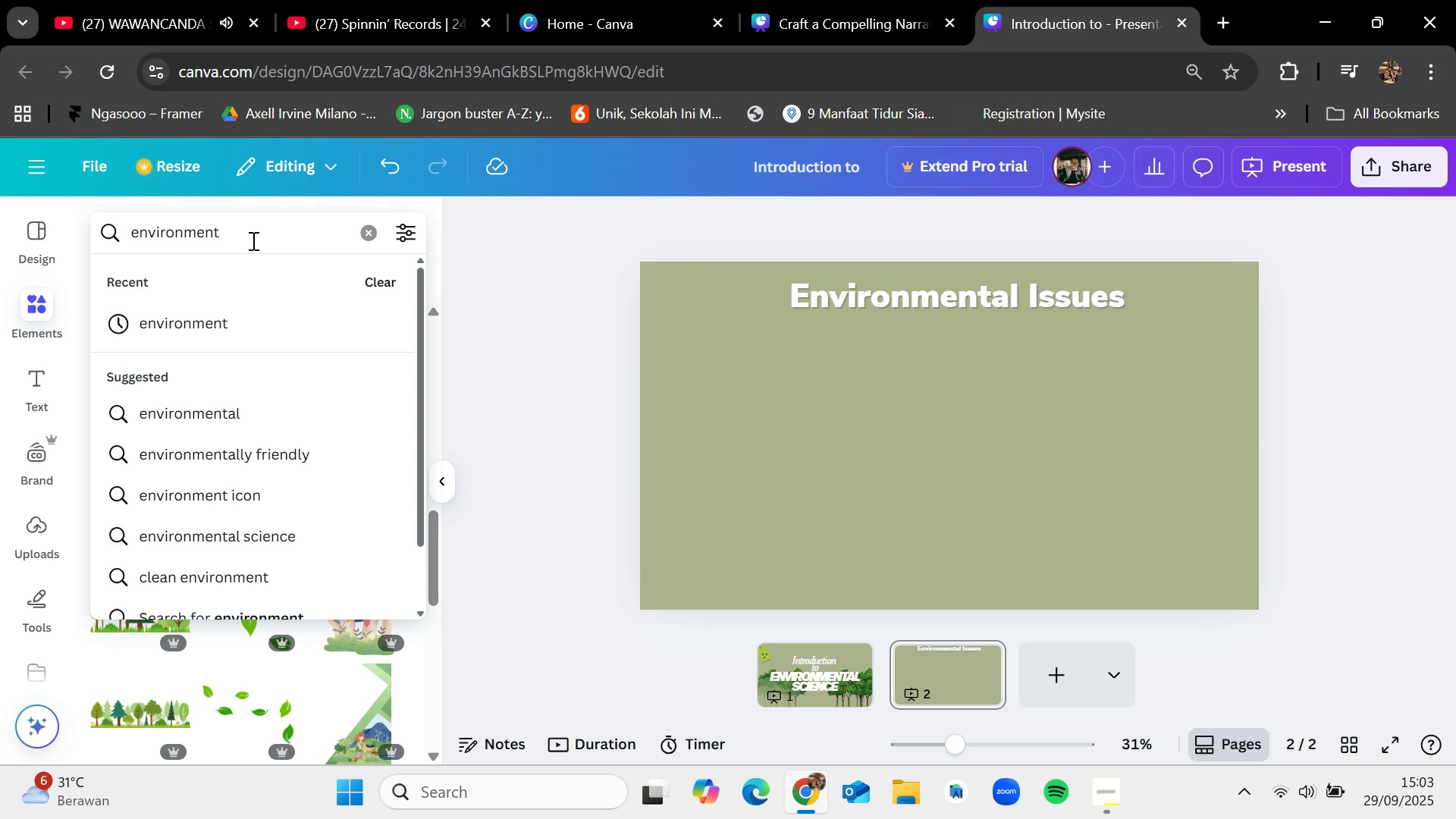 
wait(6.54)
 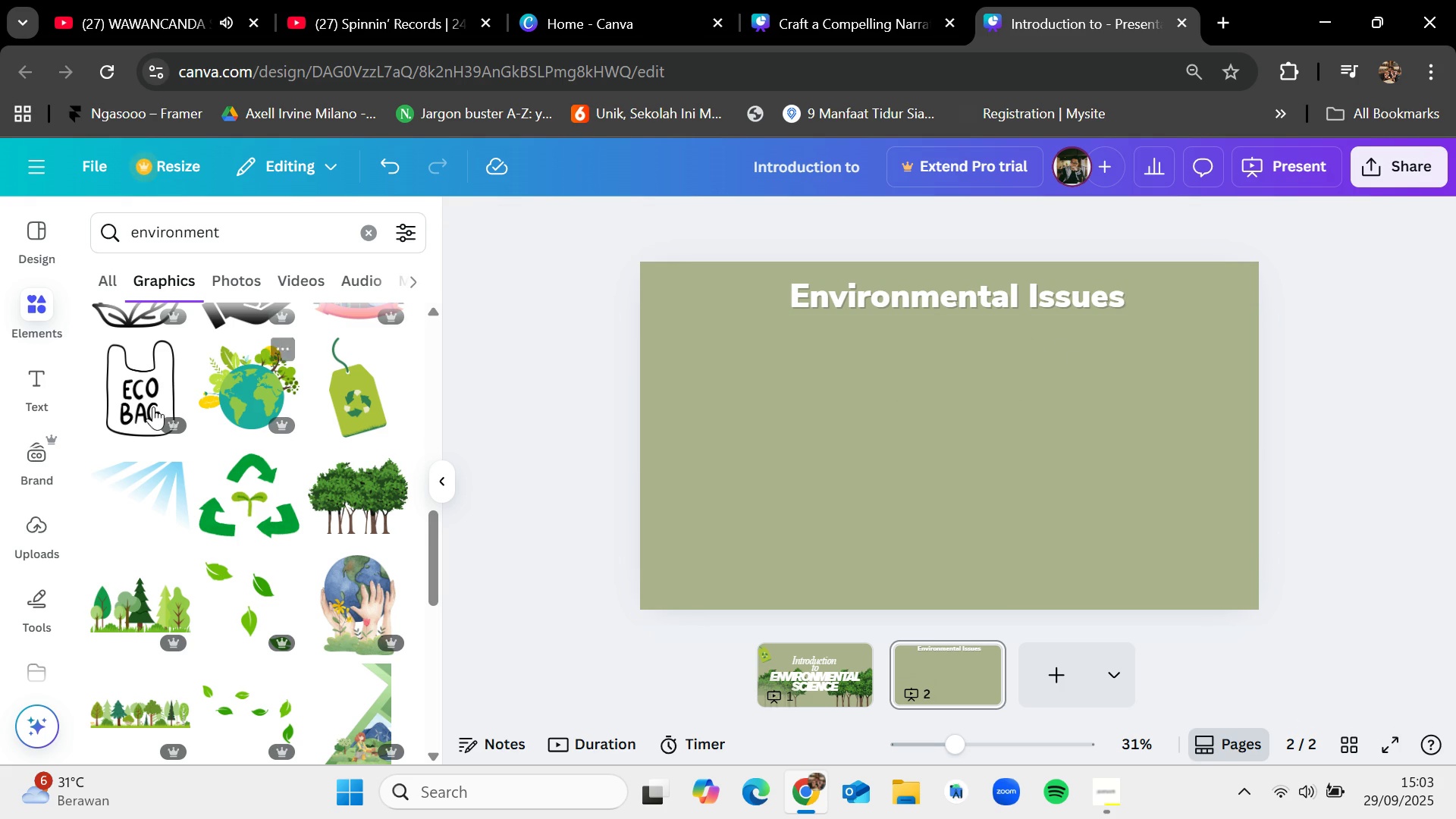 
key(Control+A)
 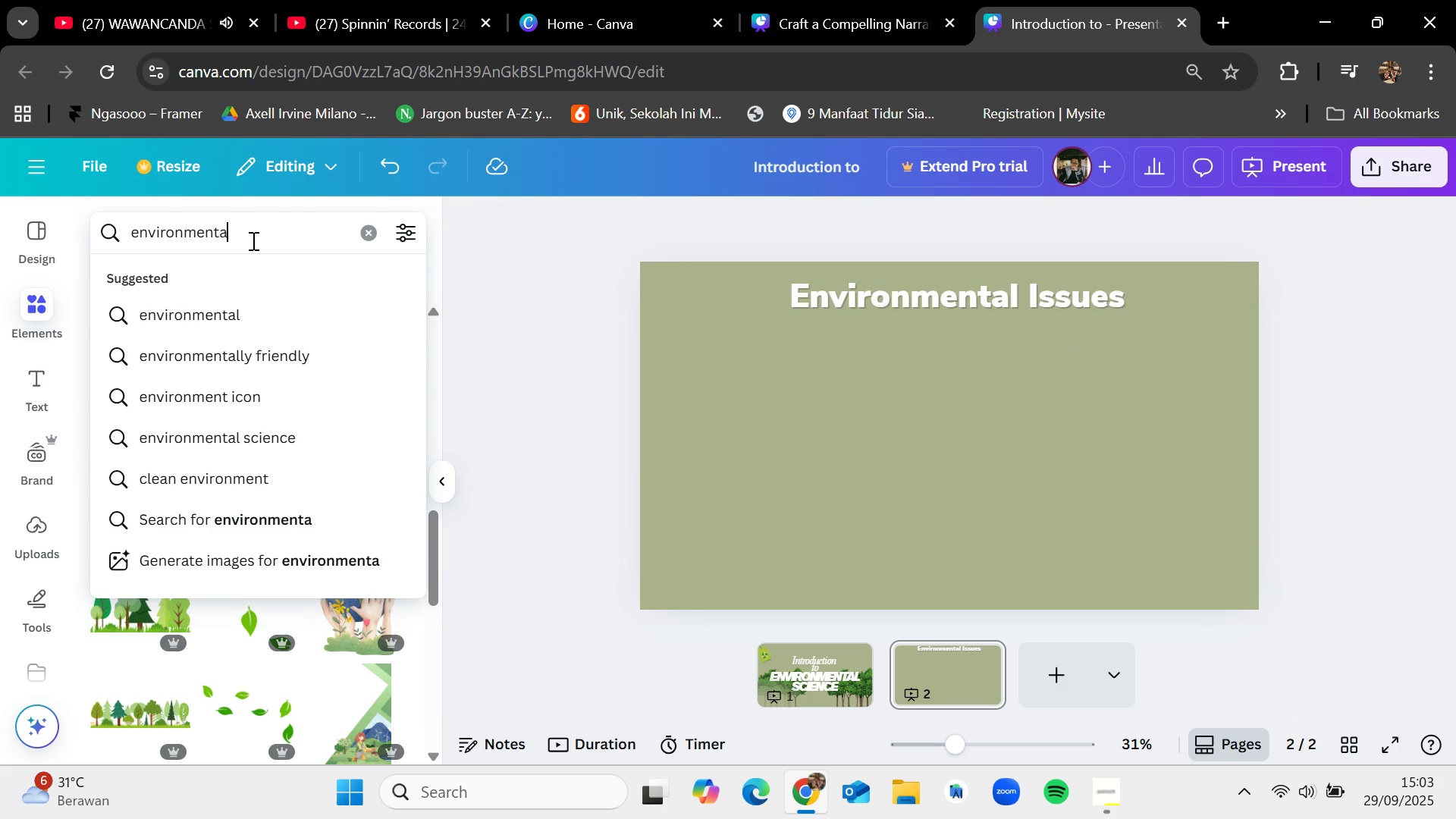 
key(Control+L)
 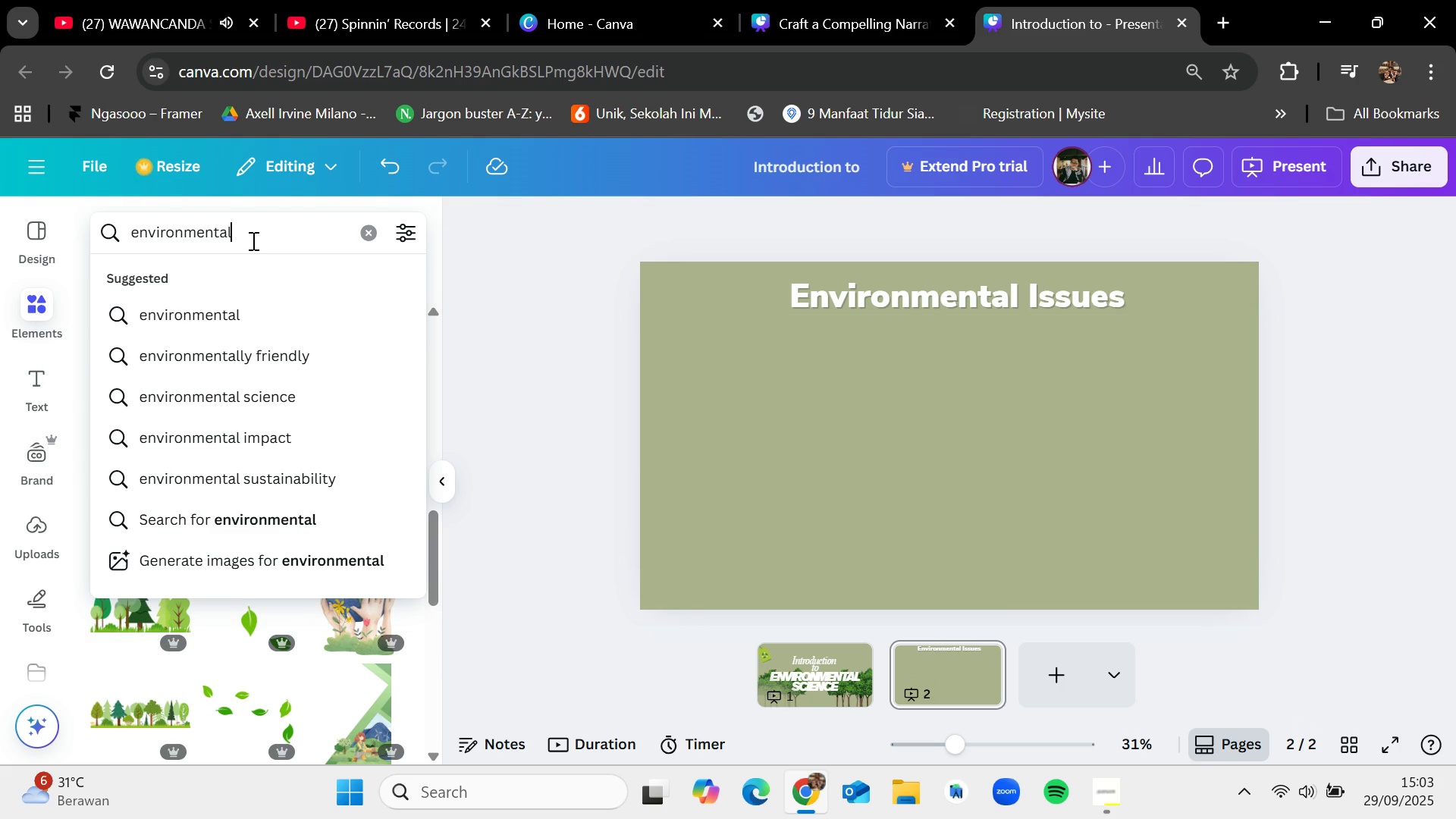 
key(Control+Space)
 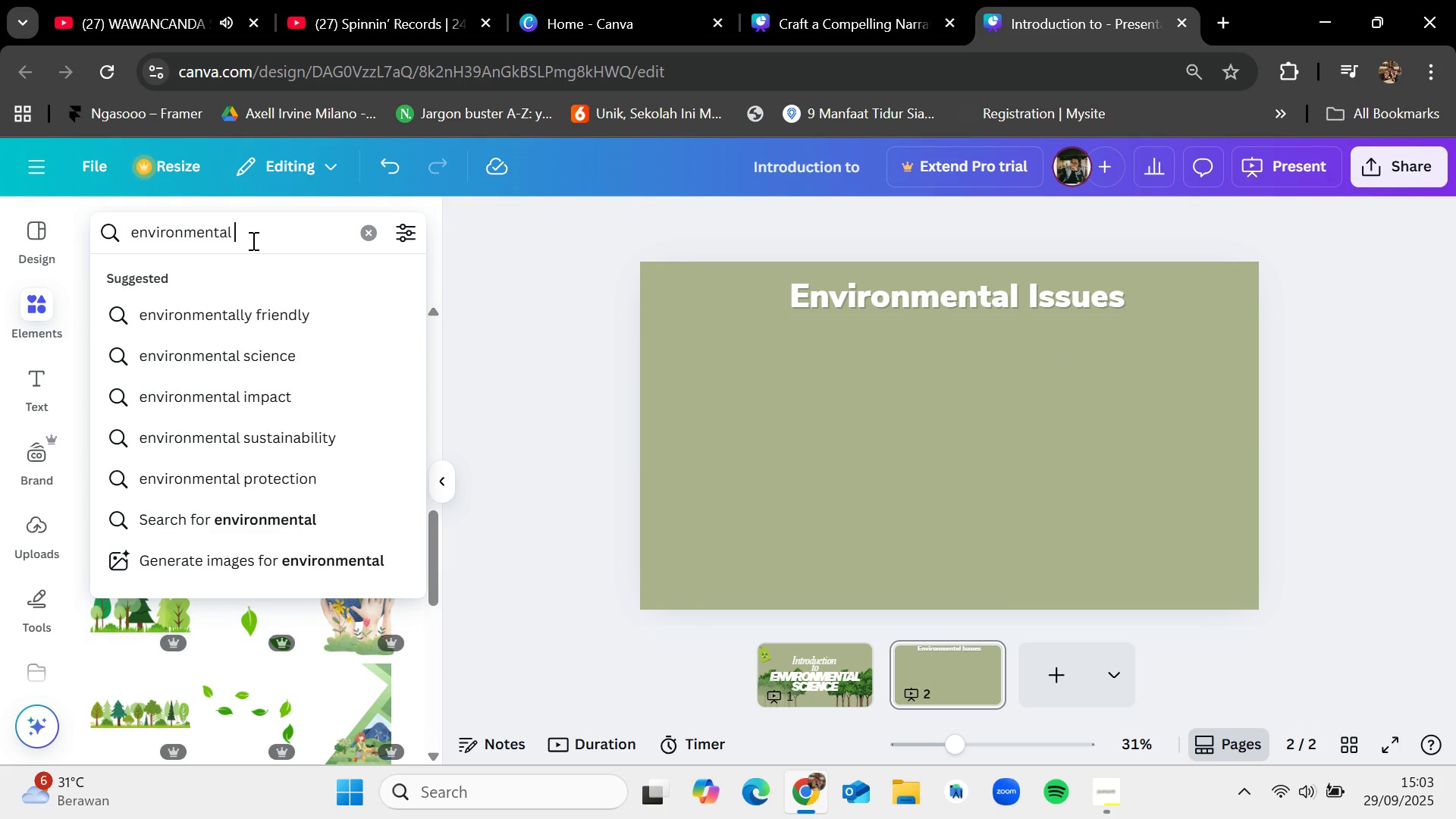 
key(Control+I)
 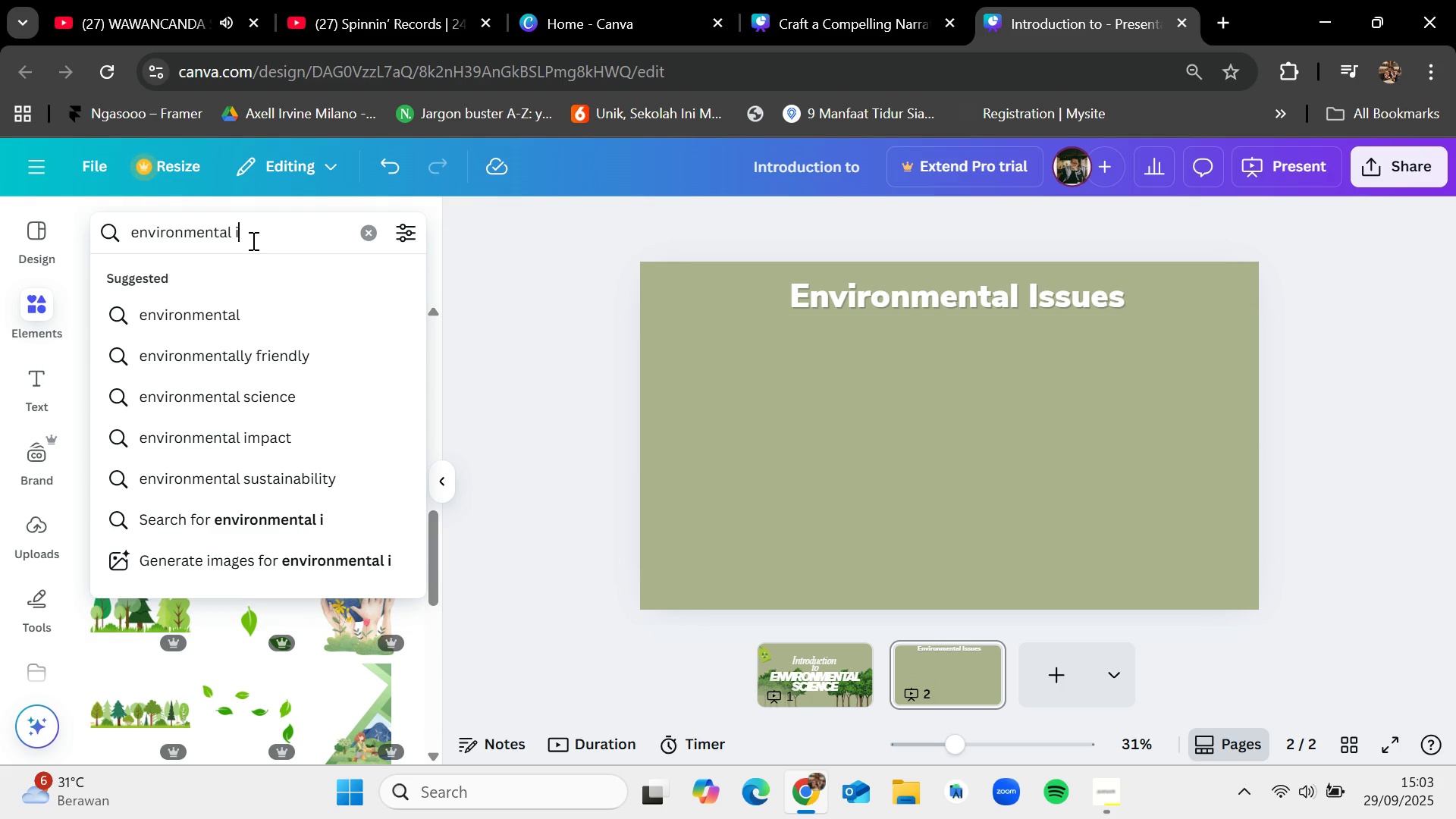 
key(Control+S)
 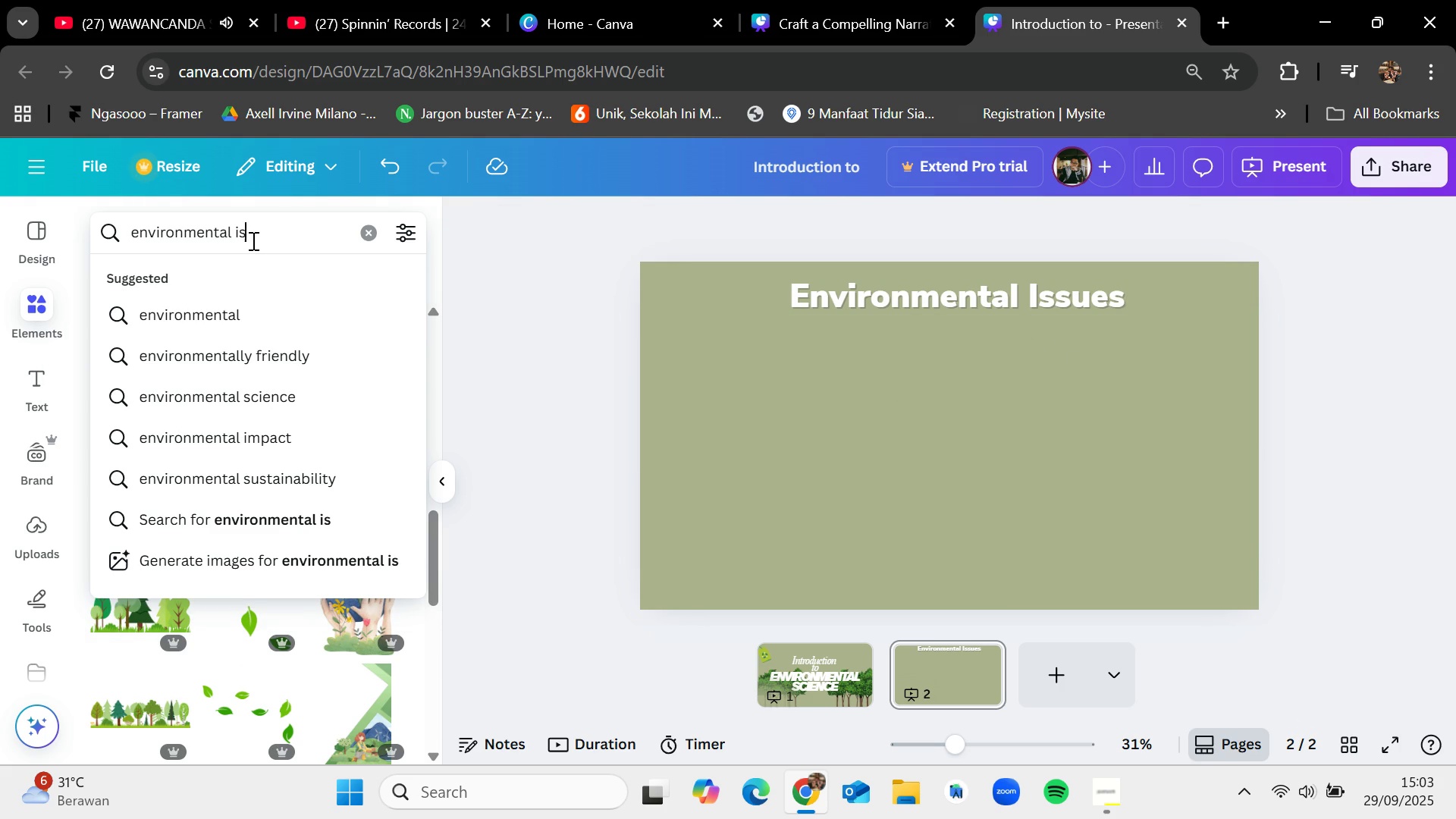 
key(Control+S)
 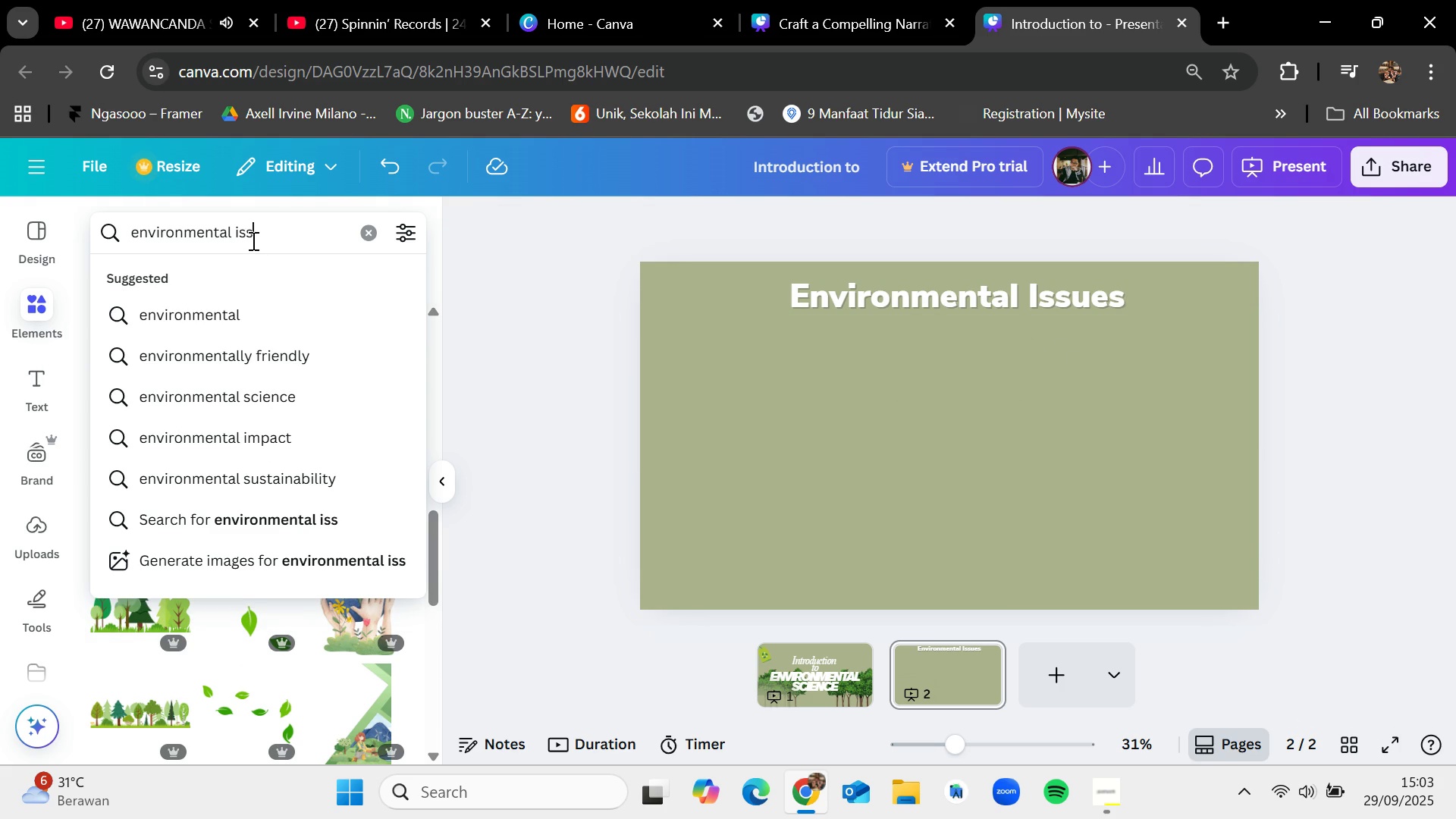 
key(Control+U)
 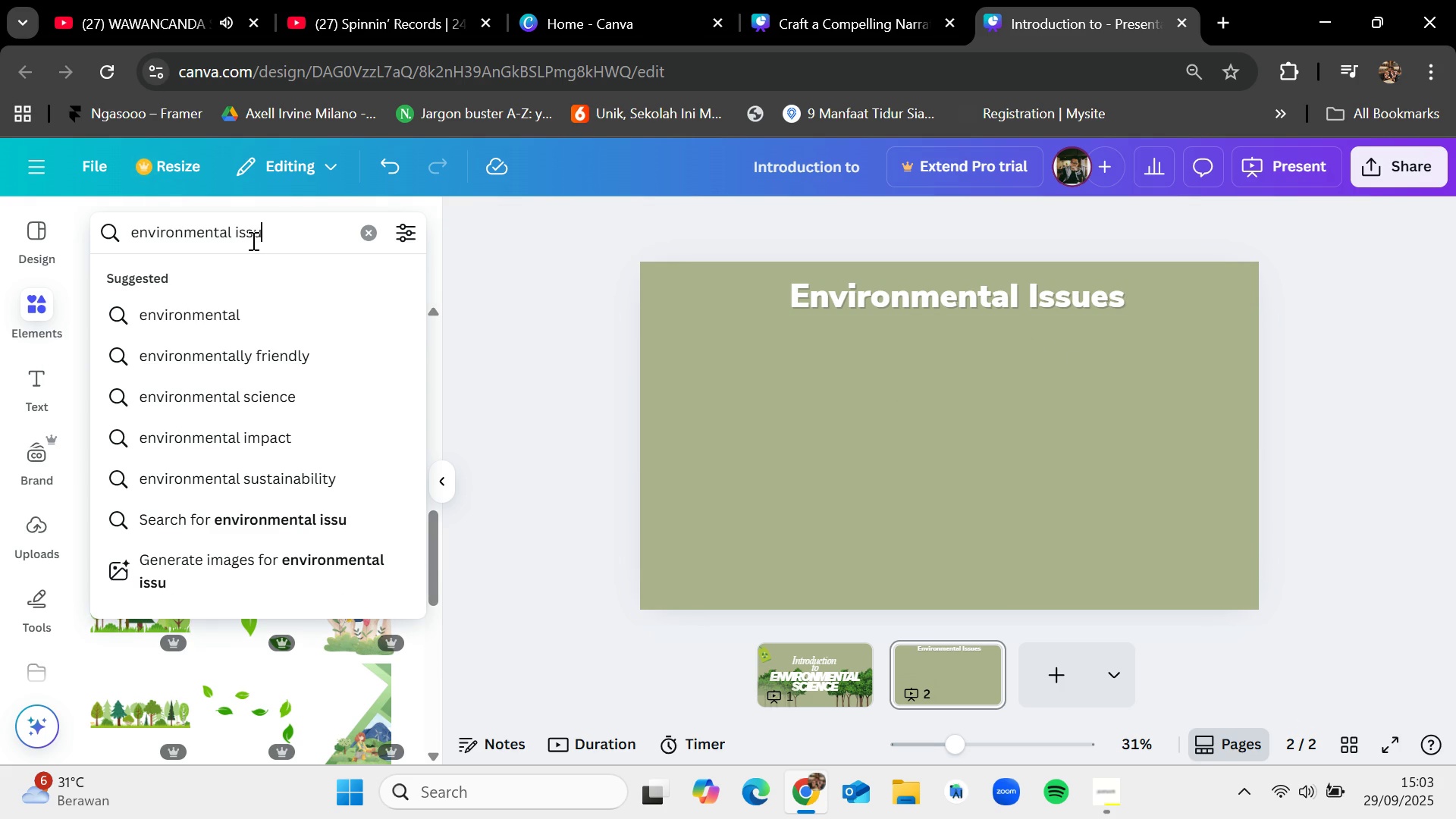 
key(Control+E)
 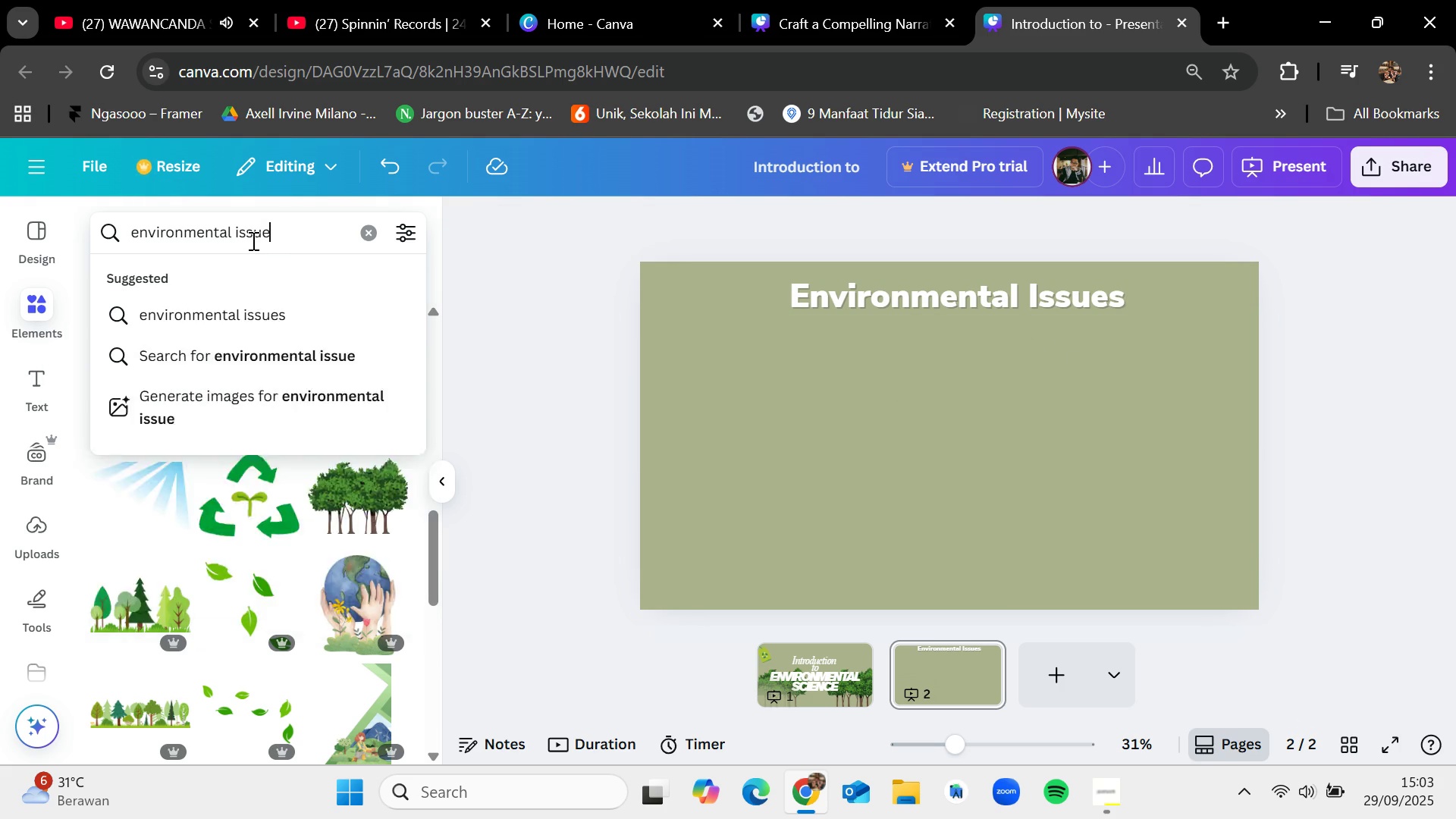 
key(Control+Enter)
 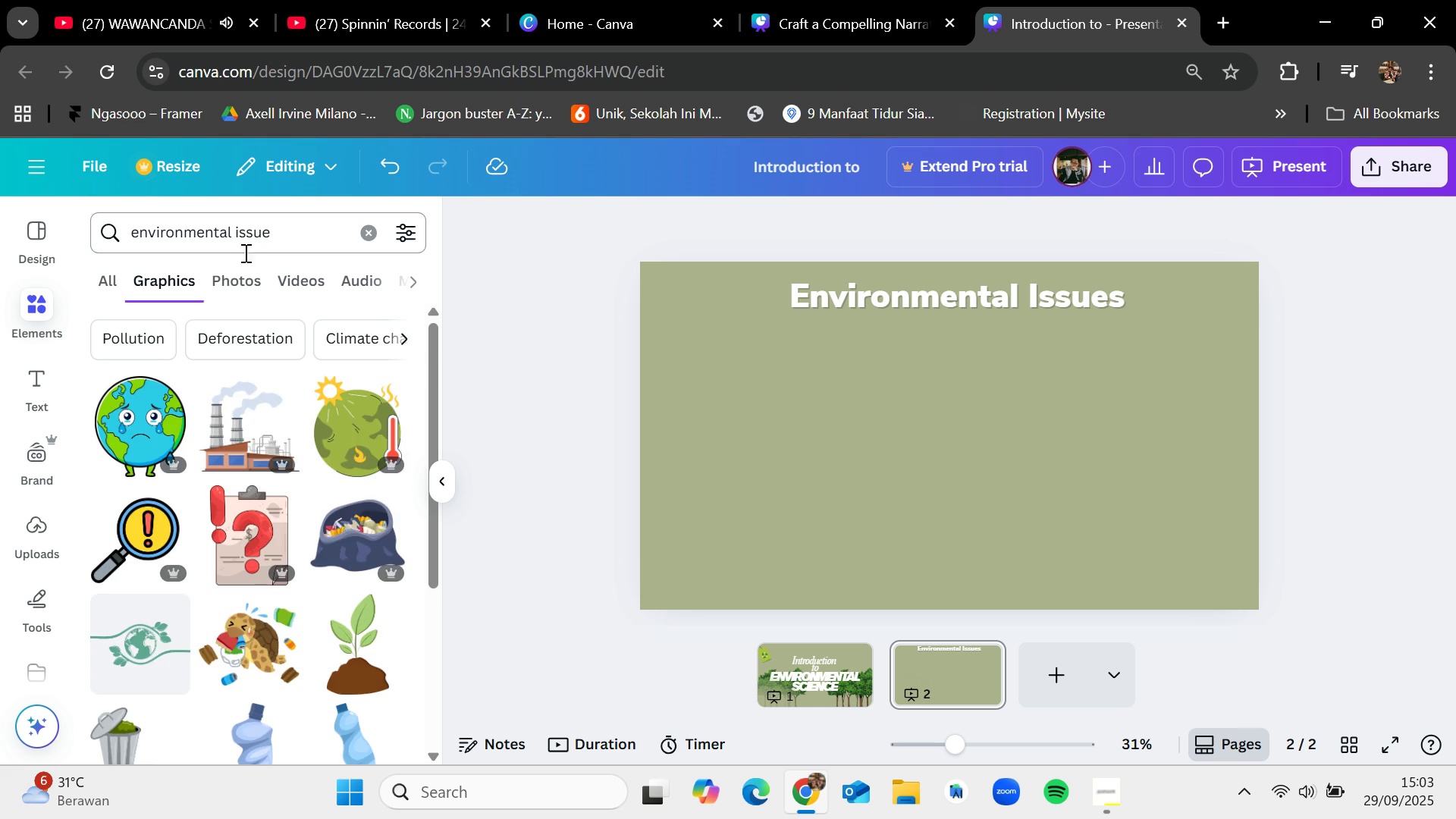 
left_click([231, 279])
 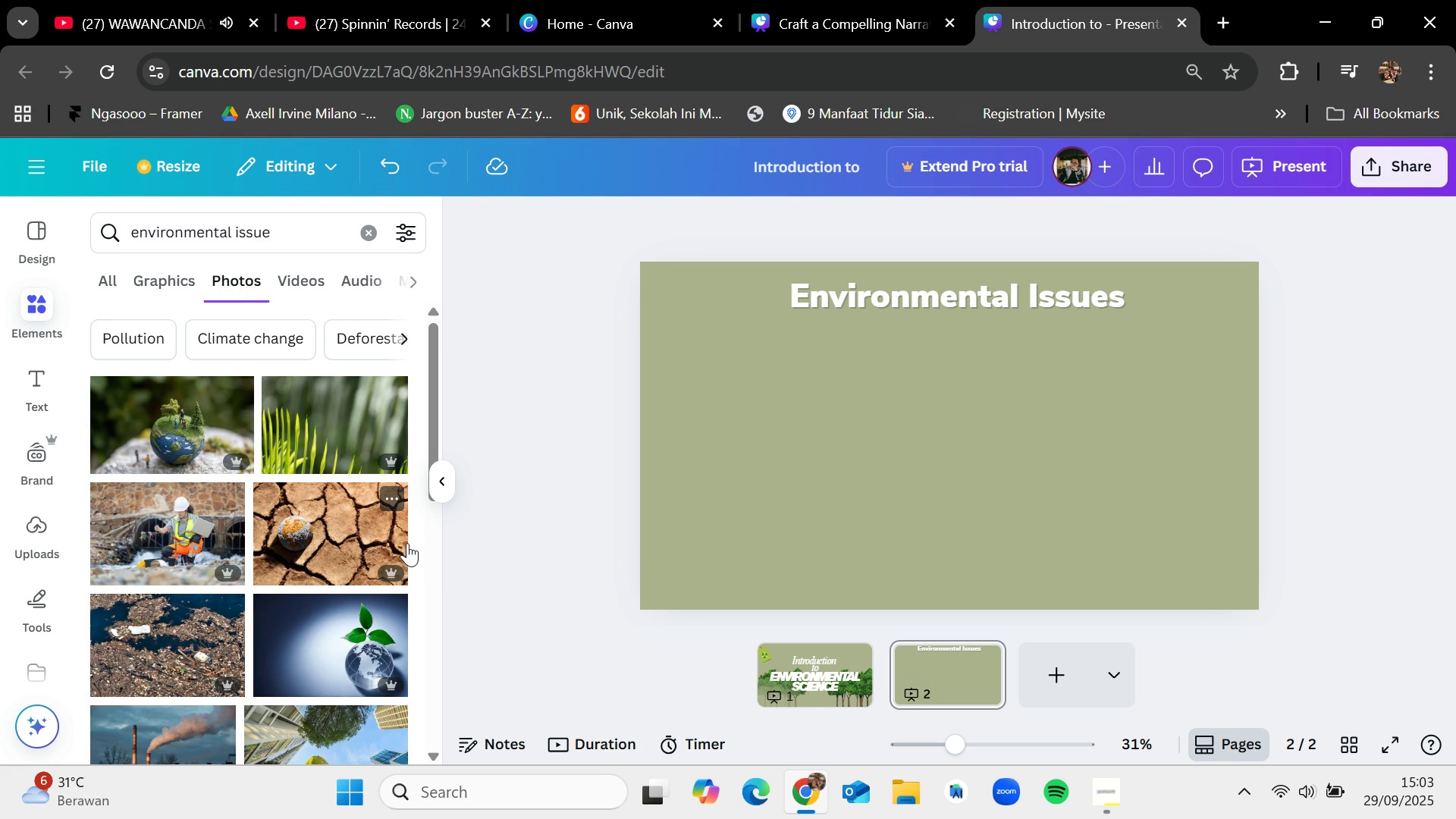 
scroll: coordinate [407, 543], scroll_direction: down, amount: 1.0
 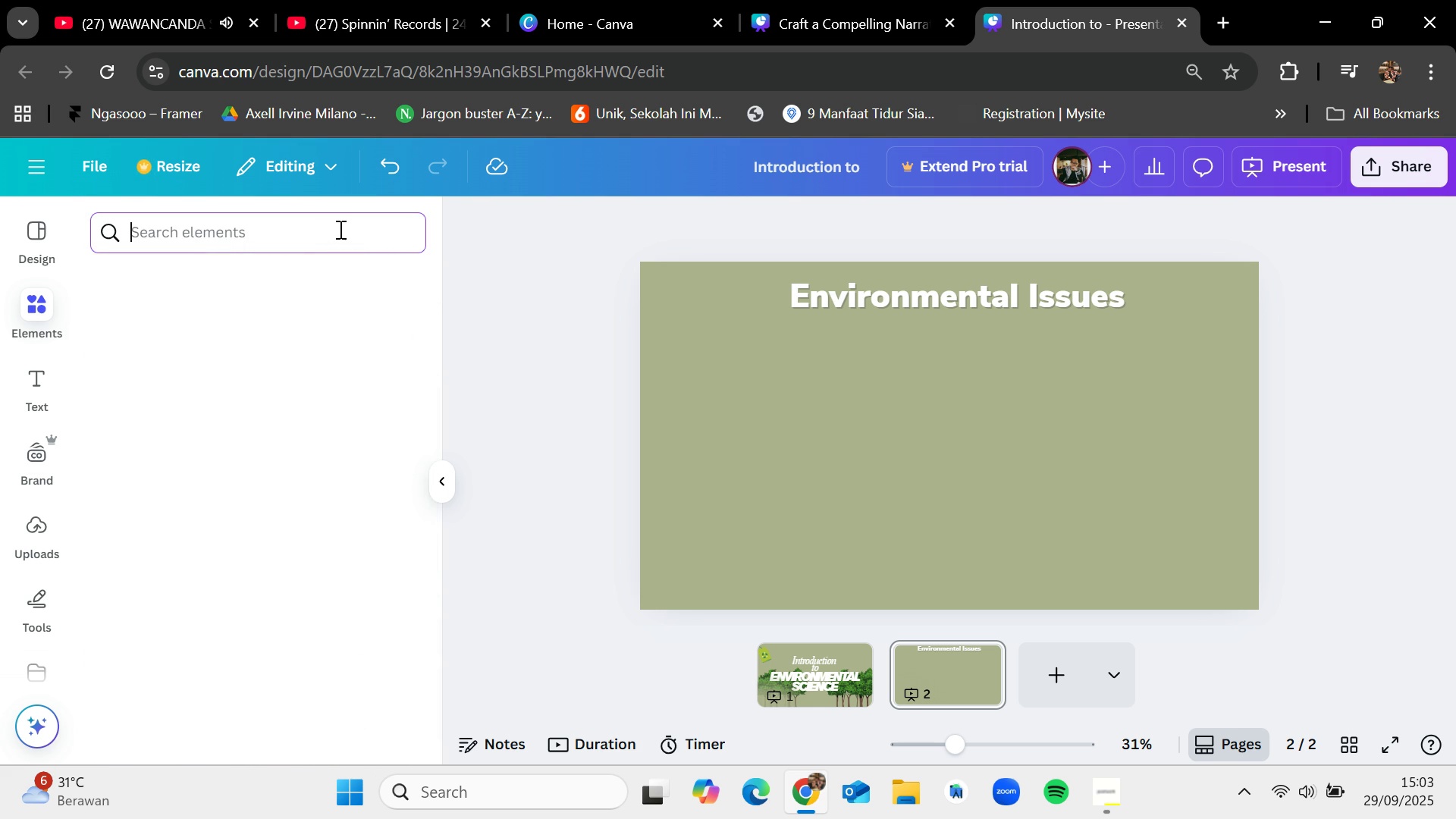 
wait(5.86)
 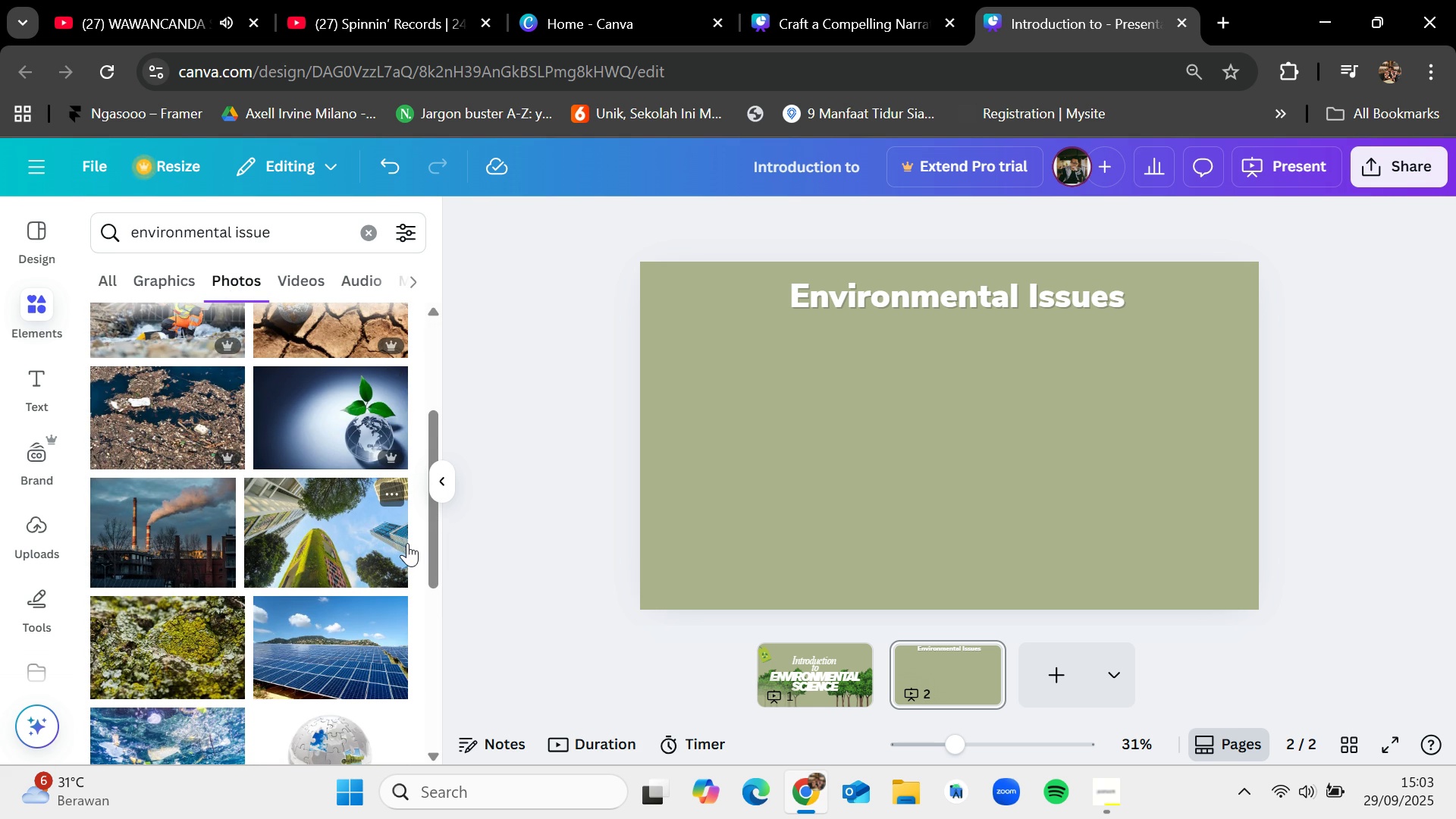 
type(frame)
 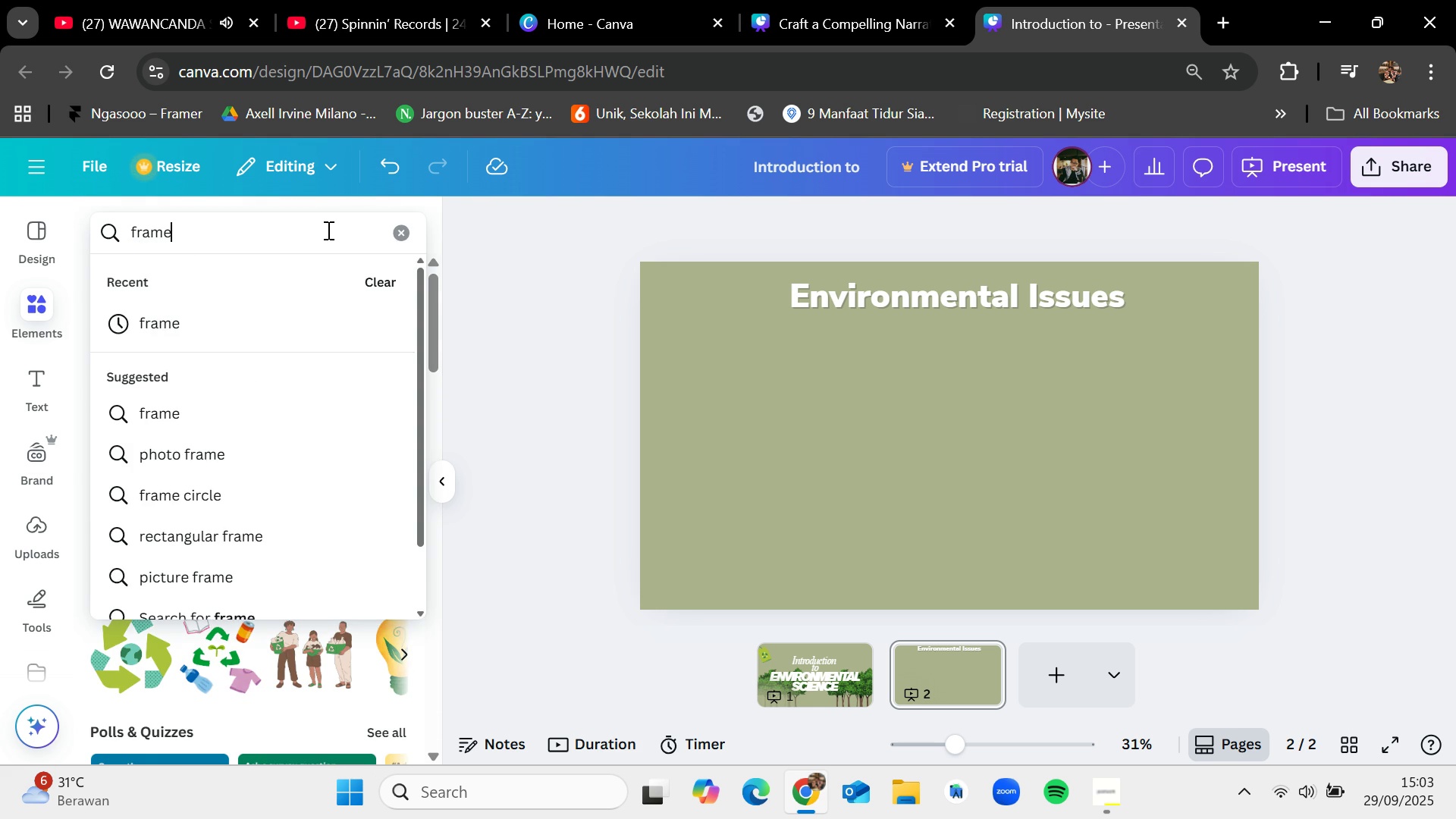 
key(Enter)